 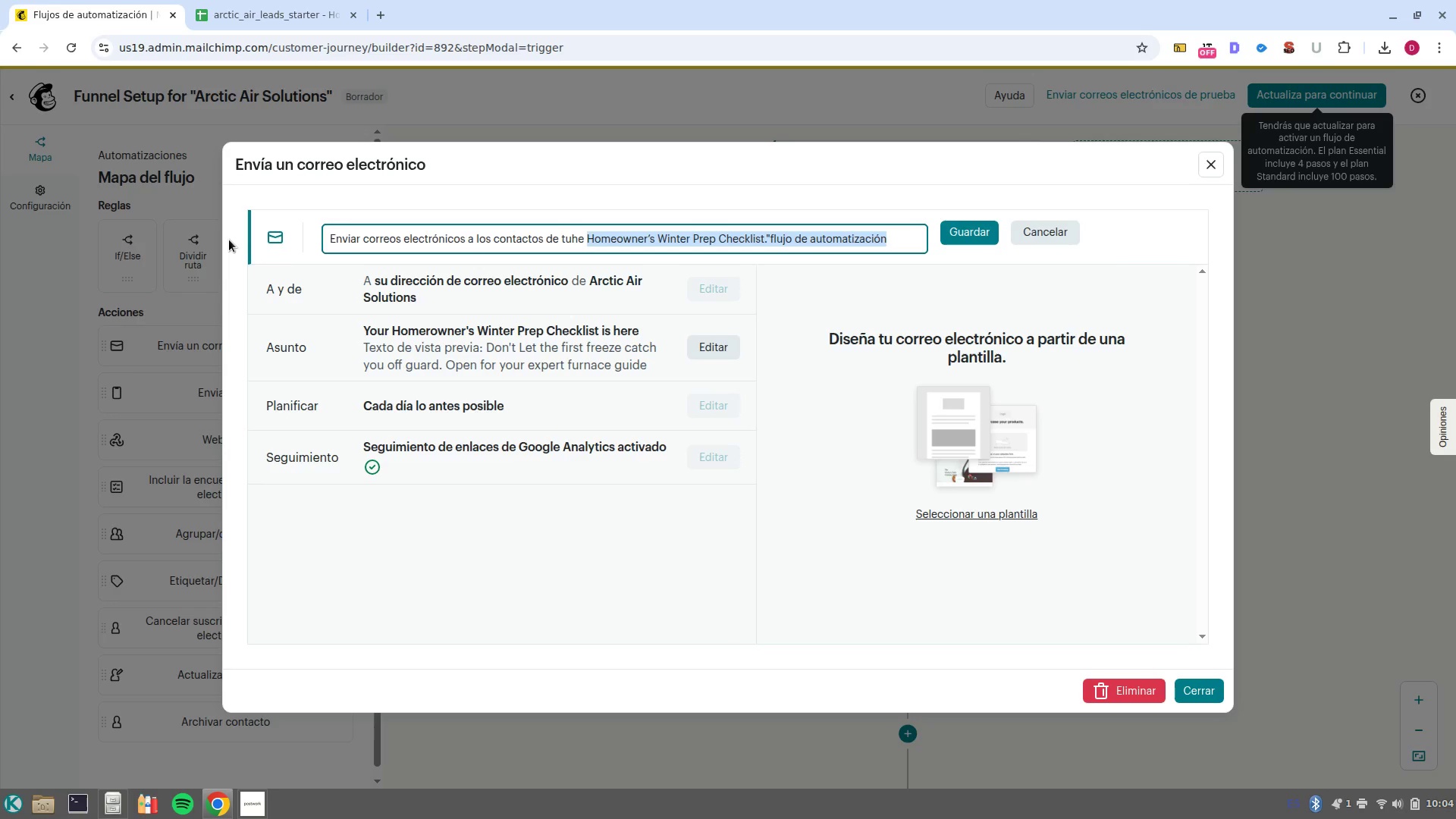 
key(Backspace)
 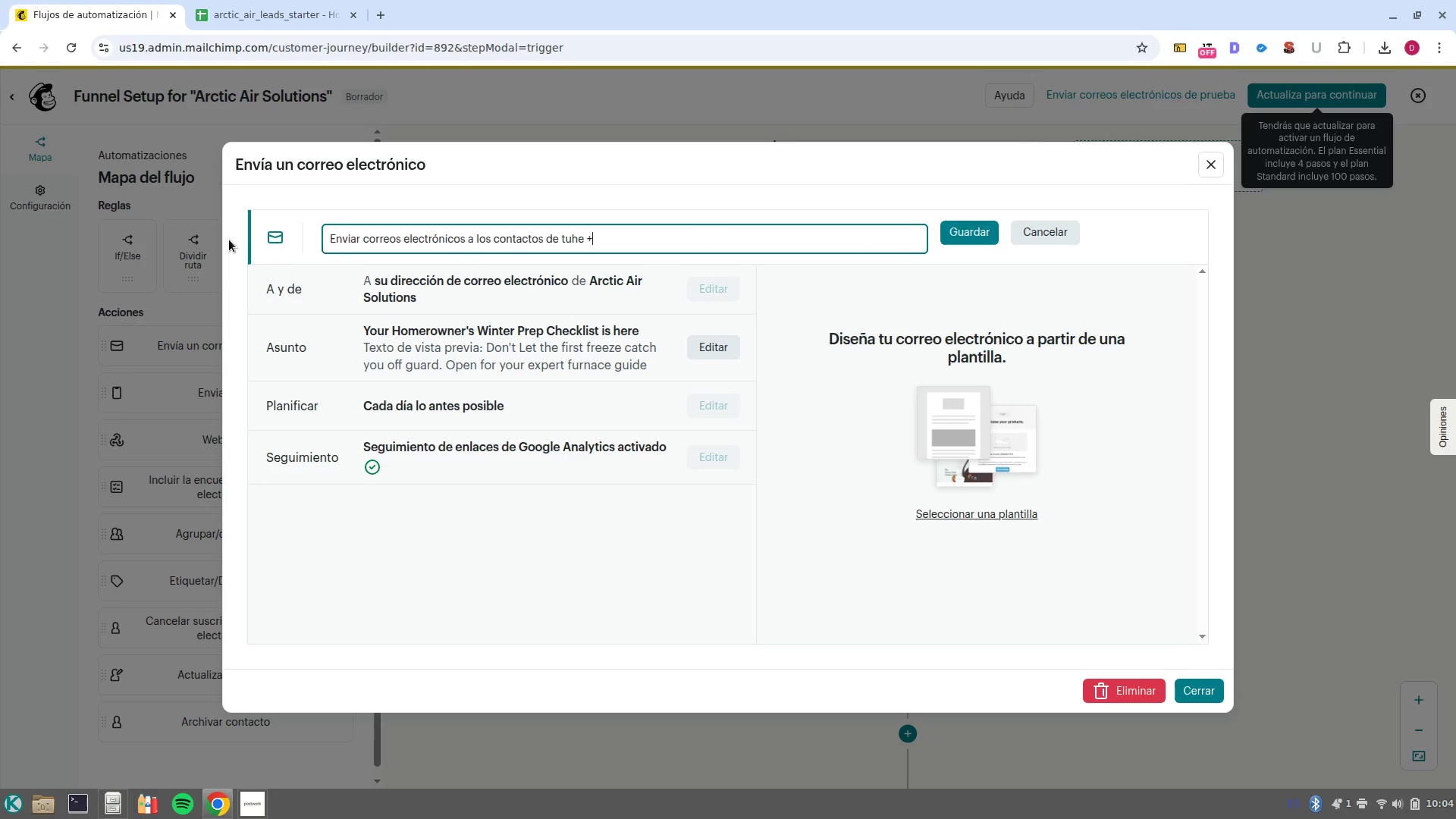 
key(NumpadAdd)
 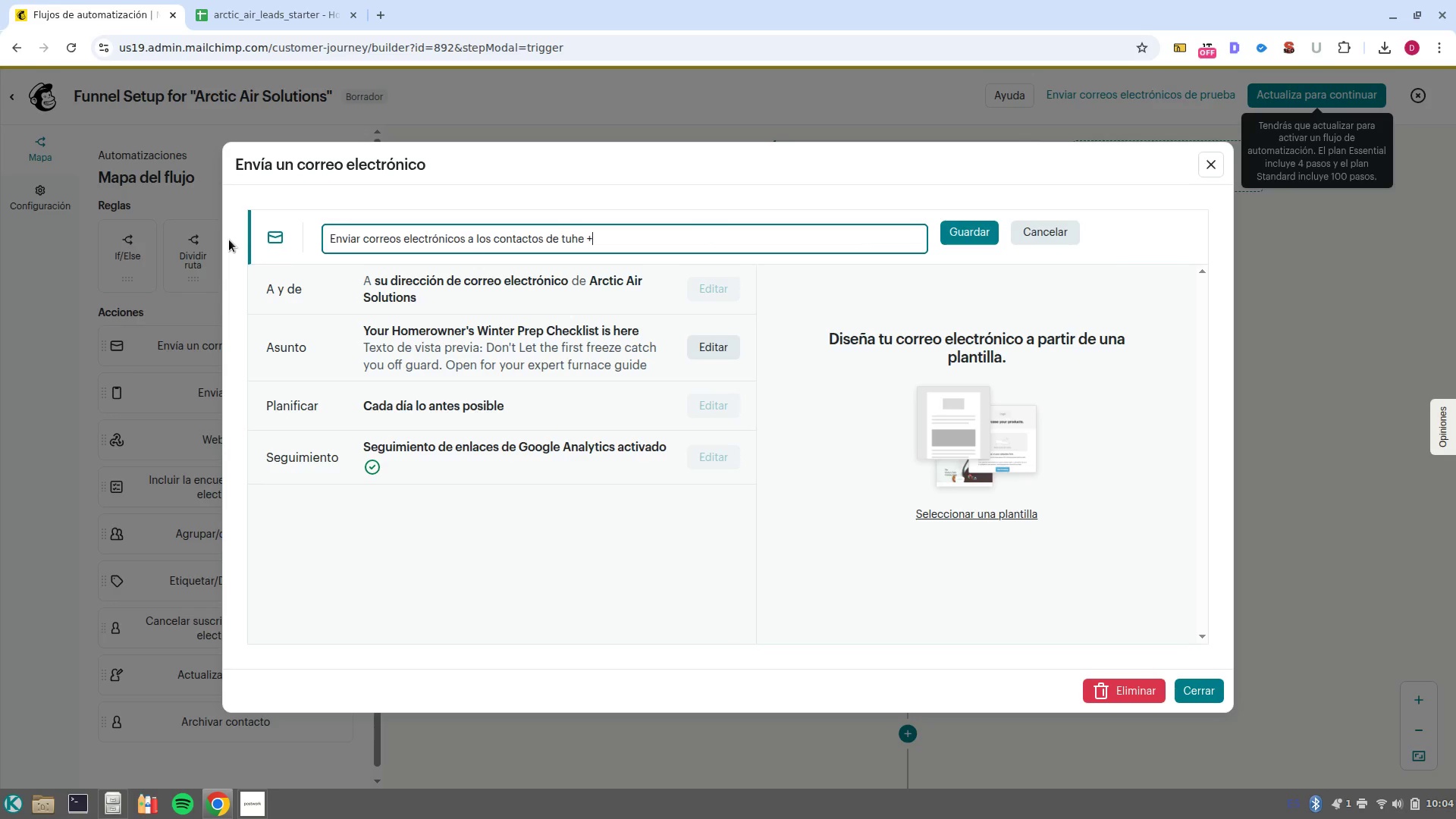 
key(Control+ControlLeft)
 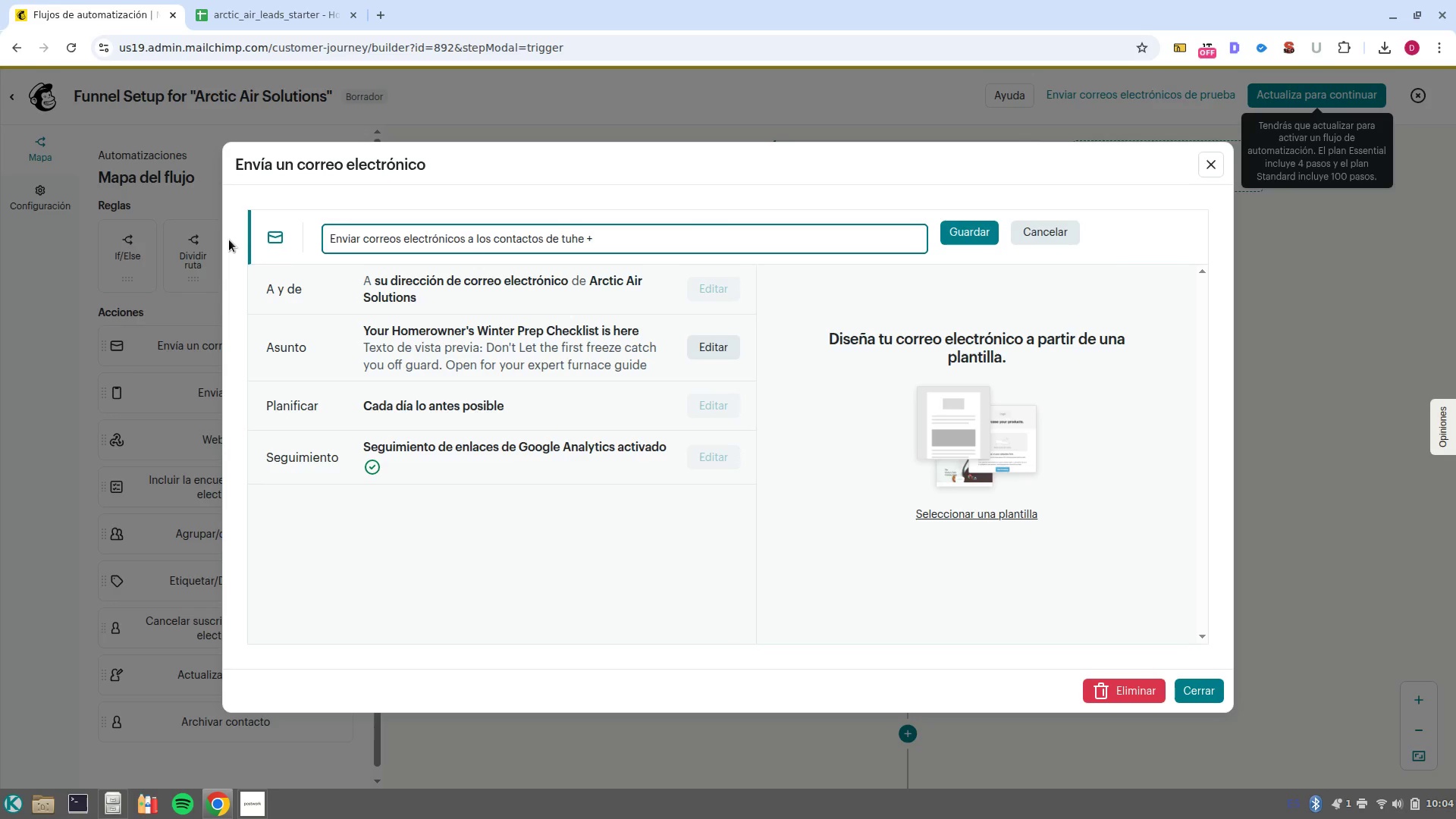 
key(Shift+ShiftRight)
 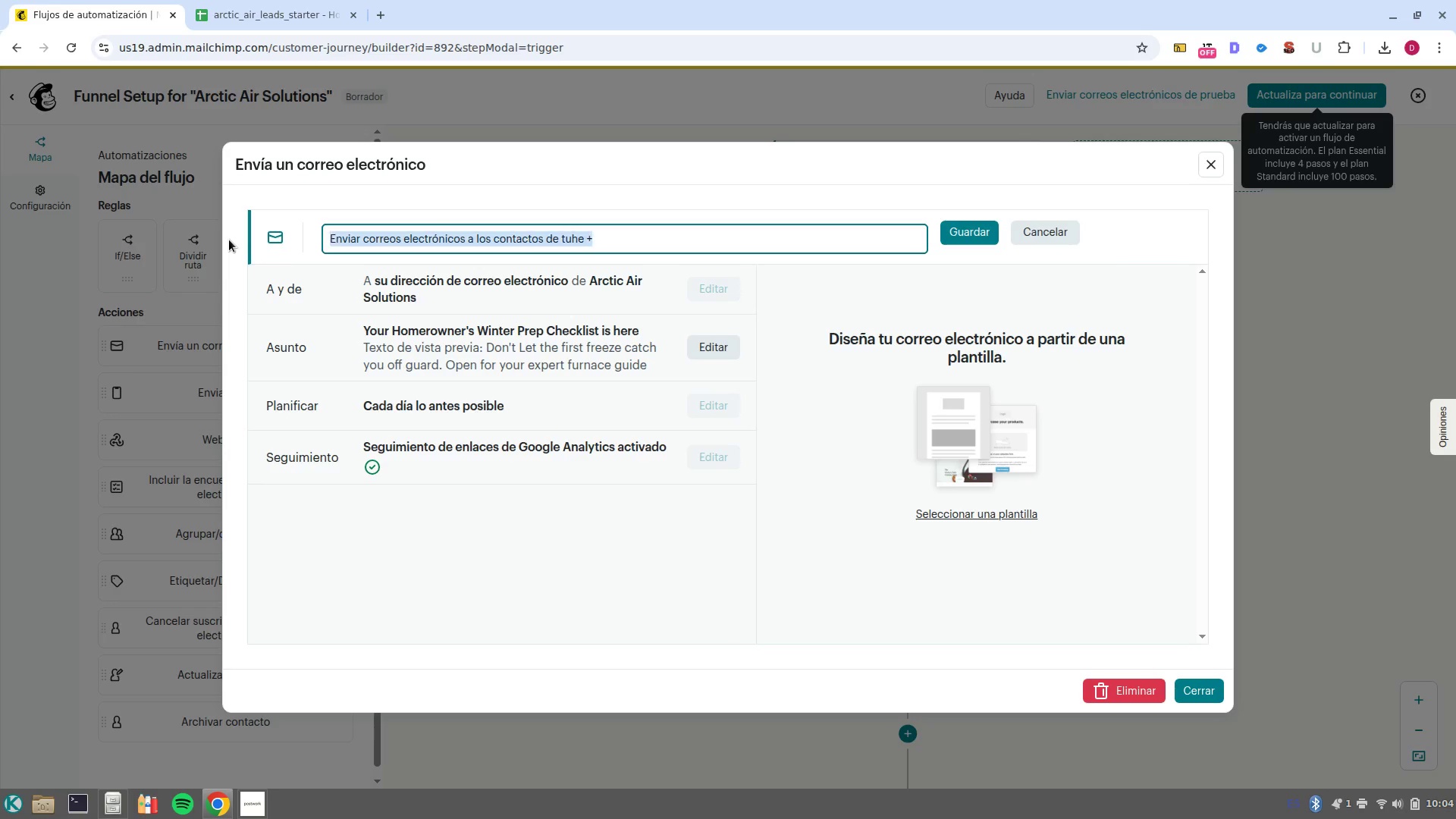 
key(Shift+ArrowUp)
 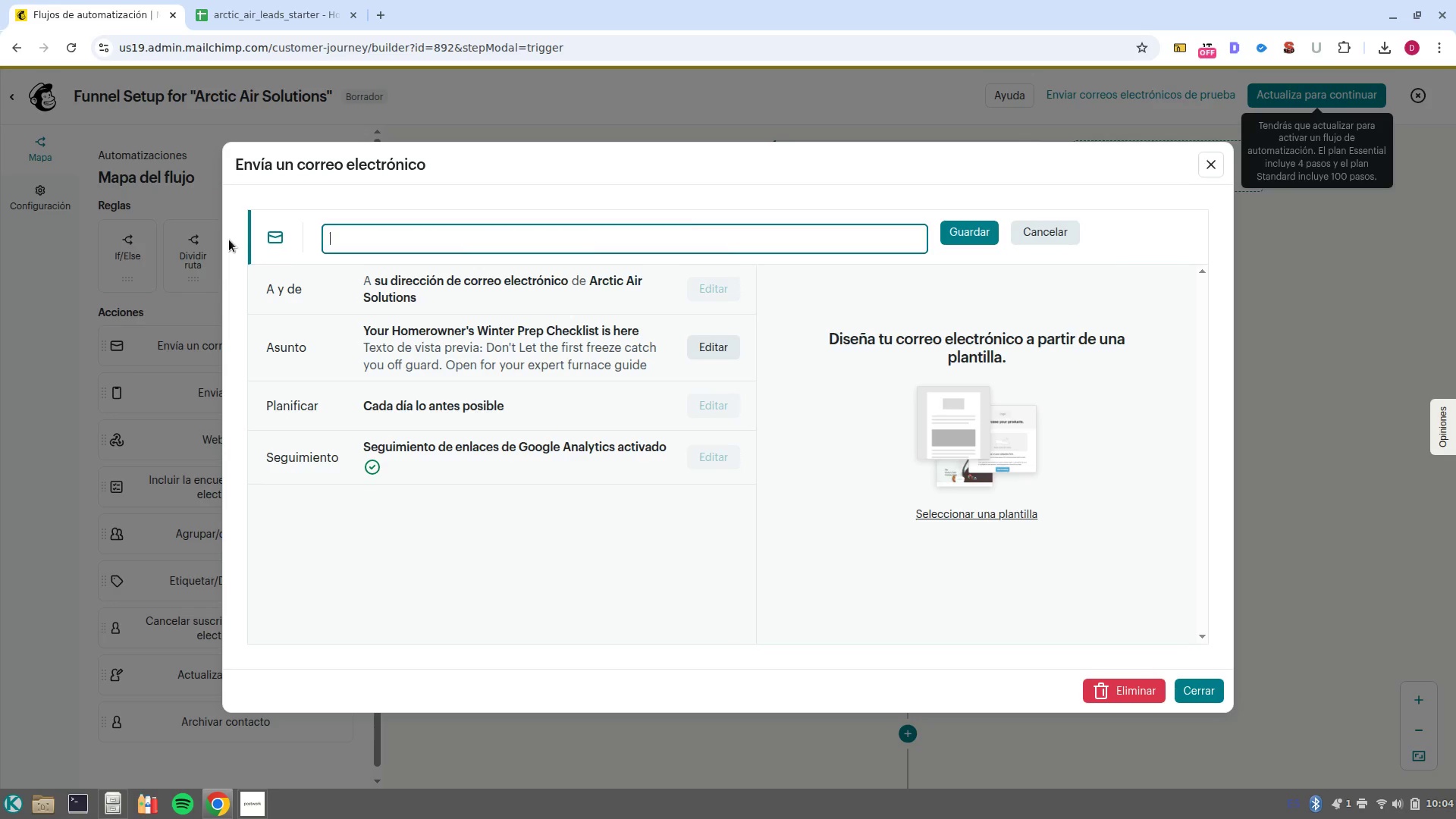 
key(Backspace)
 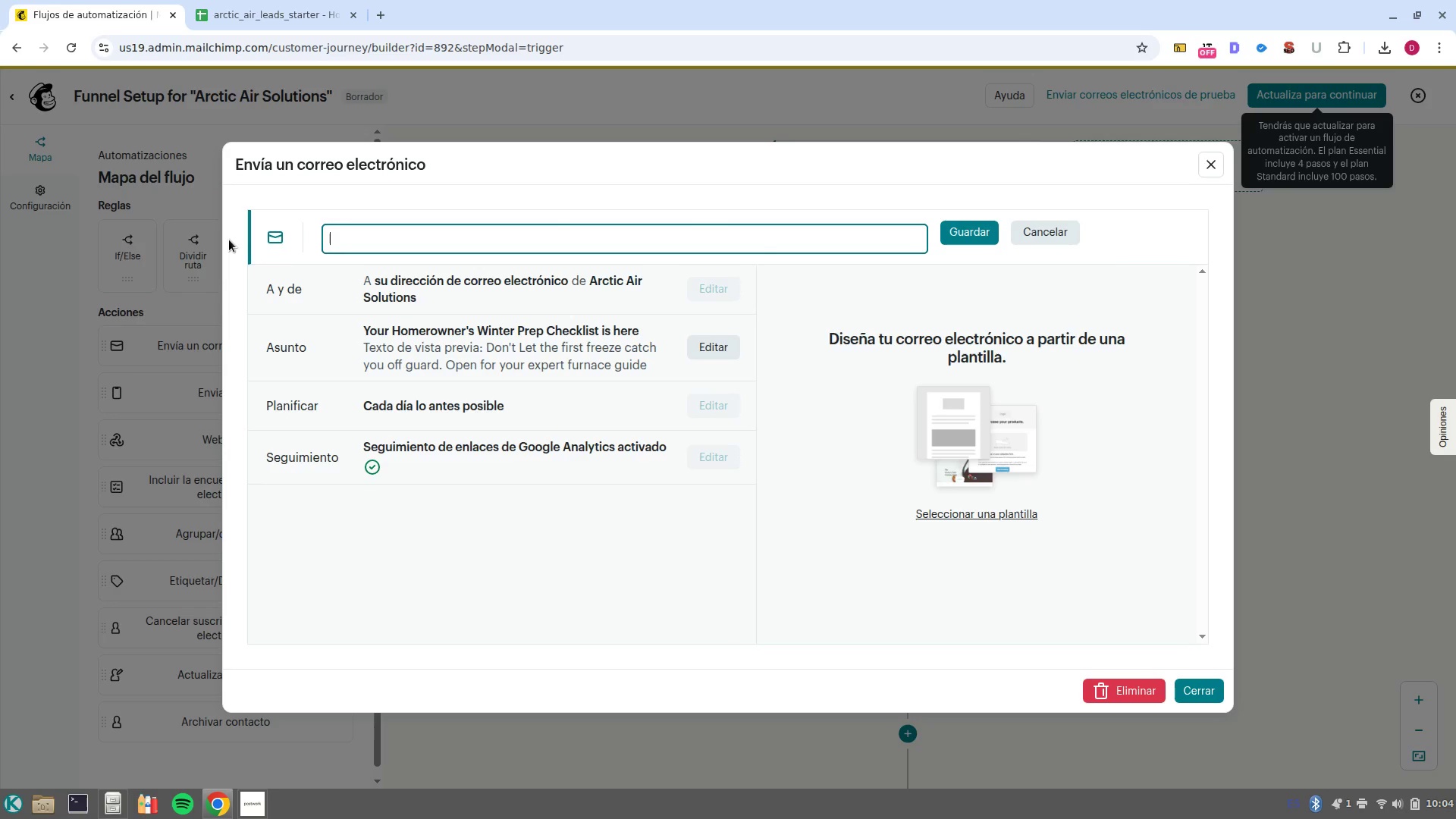 
key(Control+V)
 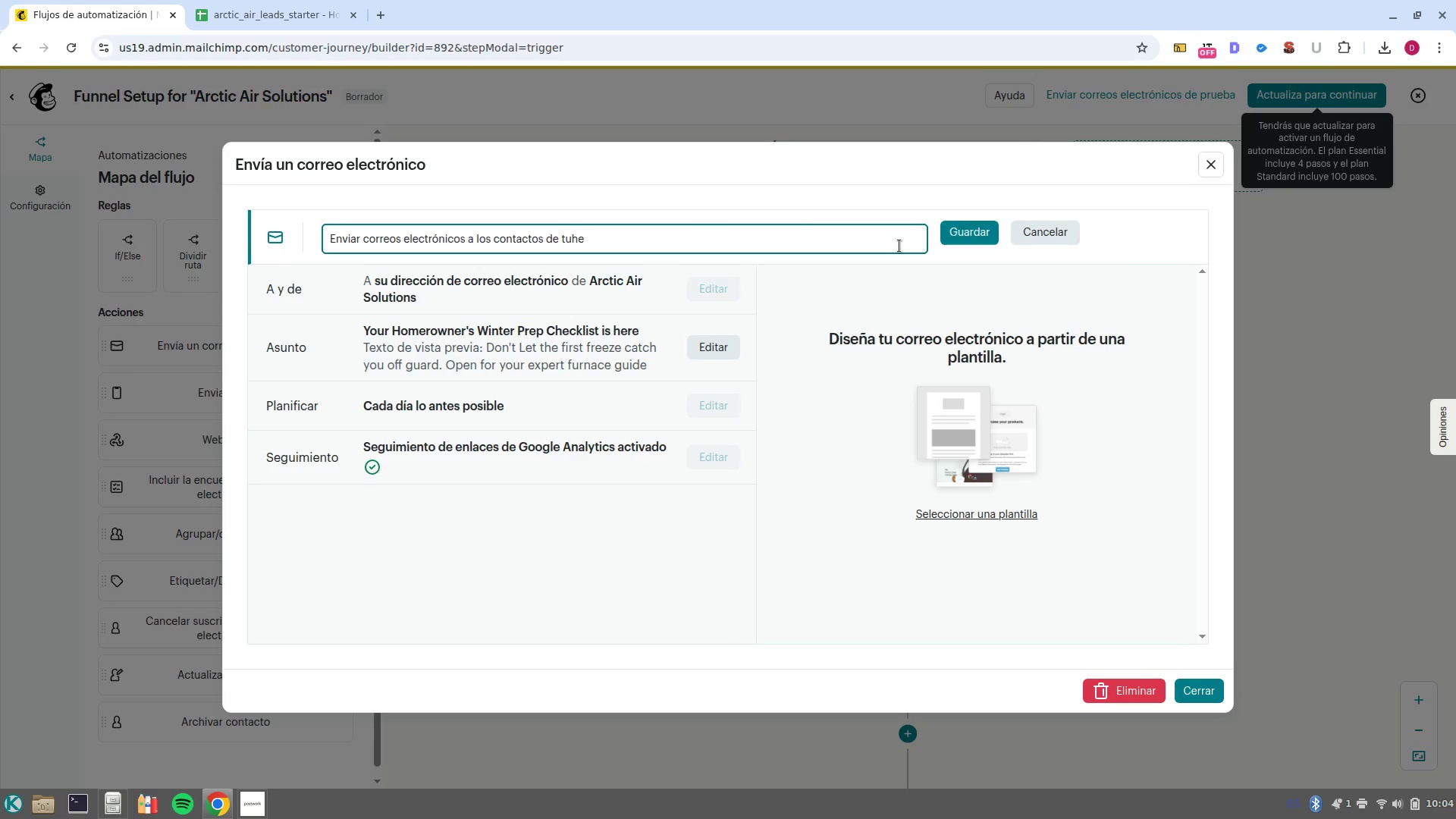 
left_click_drag(start_coordinate=[814, 246], to_coordinate=[227, 246])
 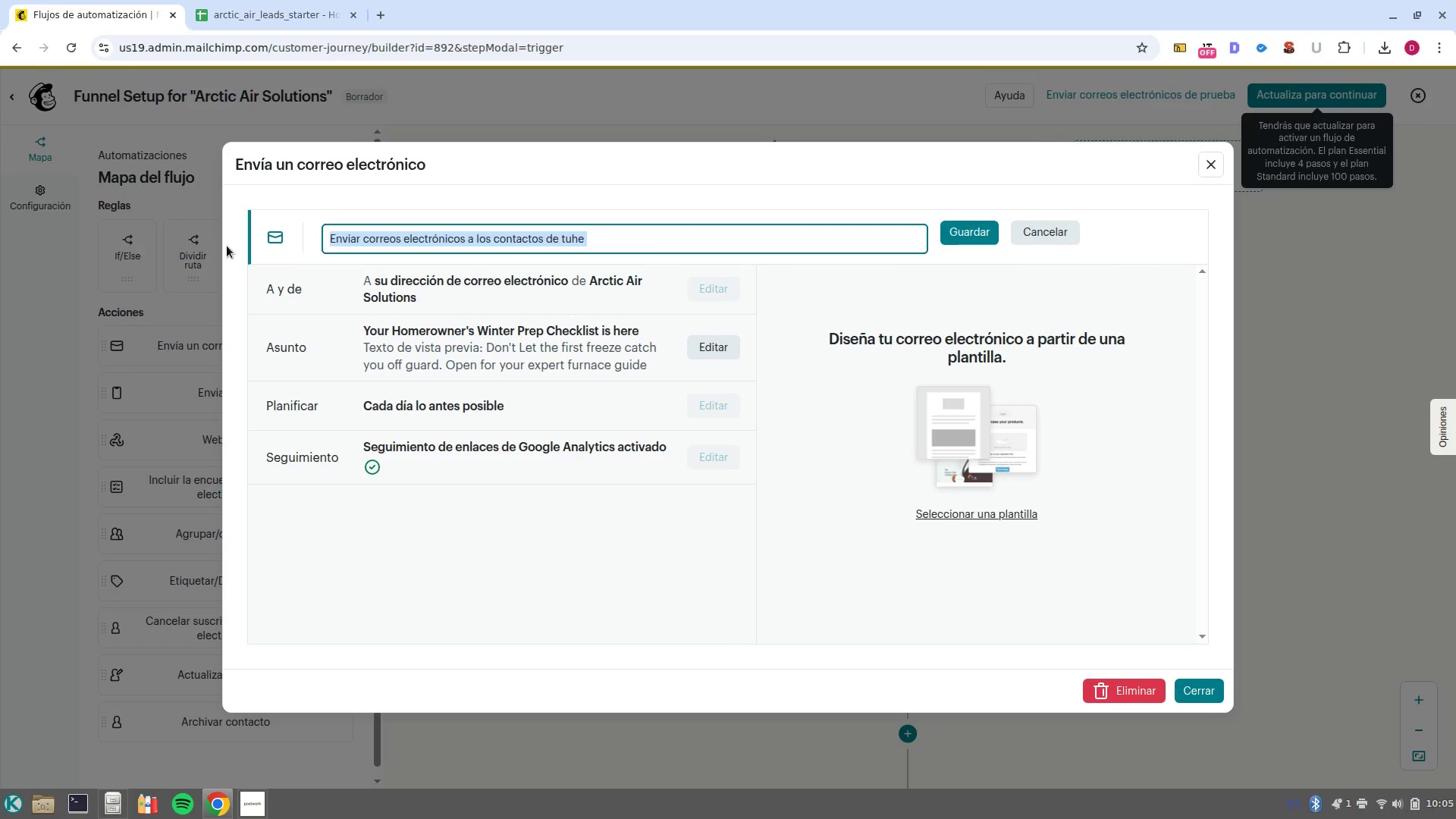 
key(Backspace)
 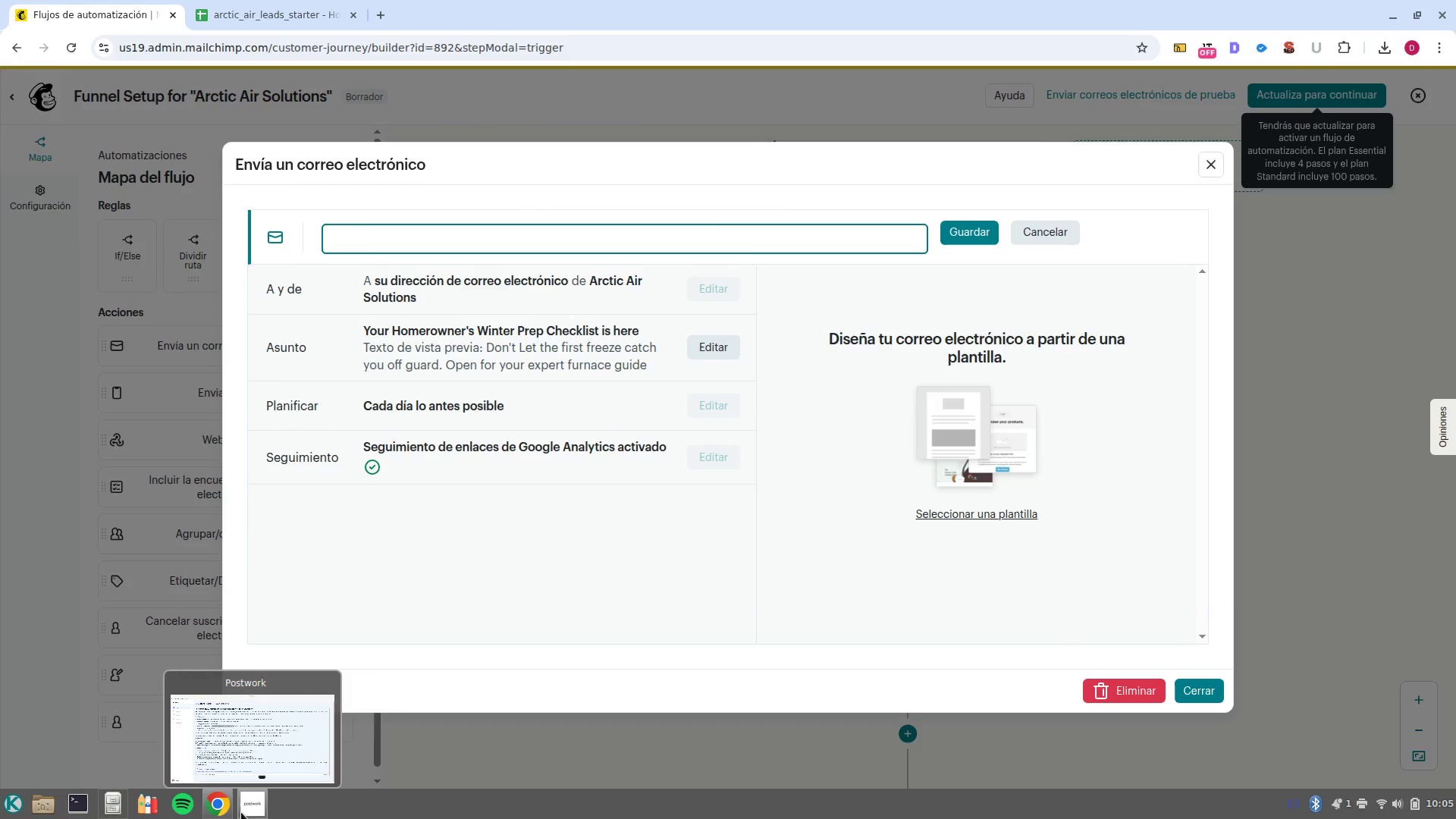 
left_click([248, 777])